 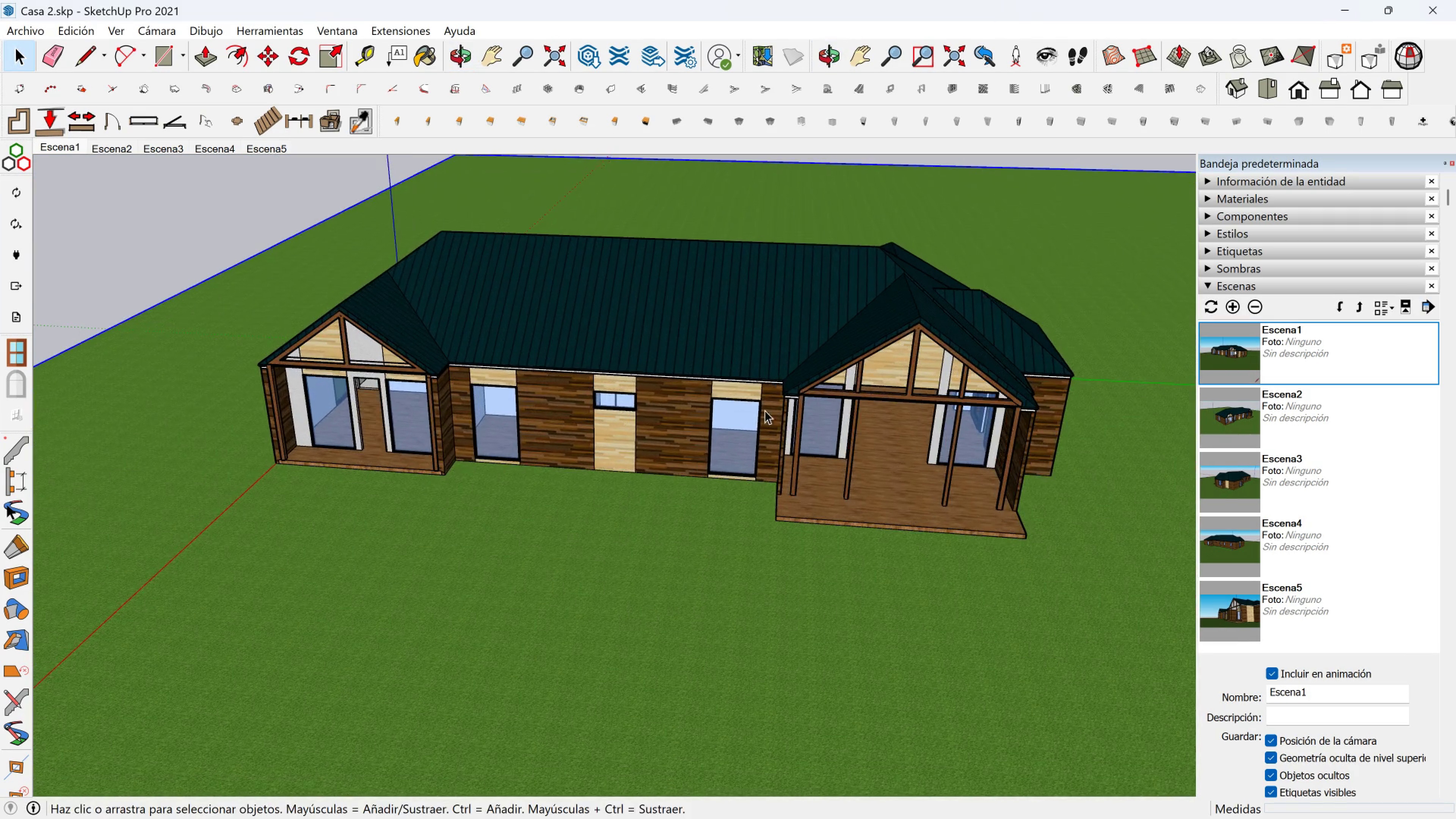 
scroll: coordinate [850, 479], scroll_direction: up, amount: 2.0
 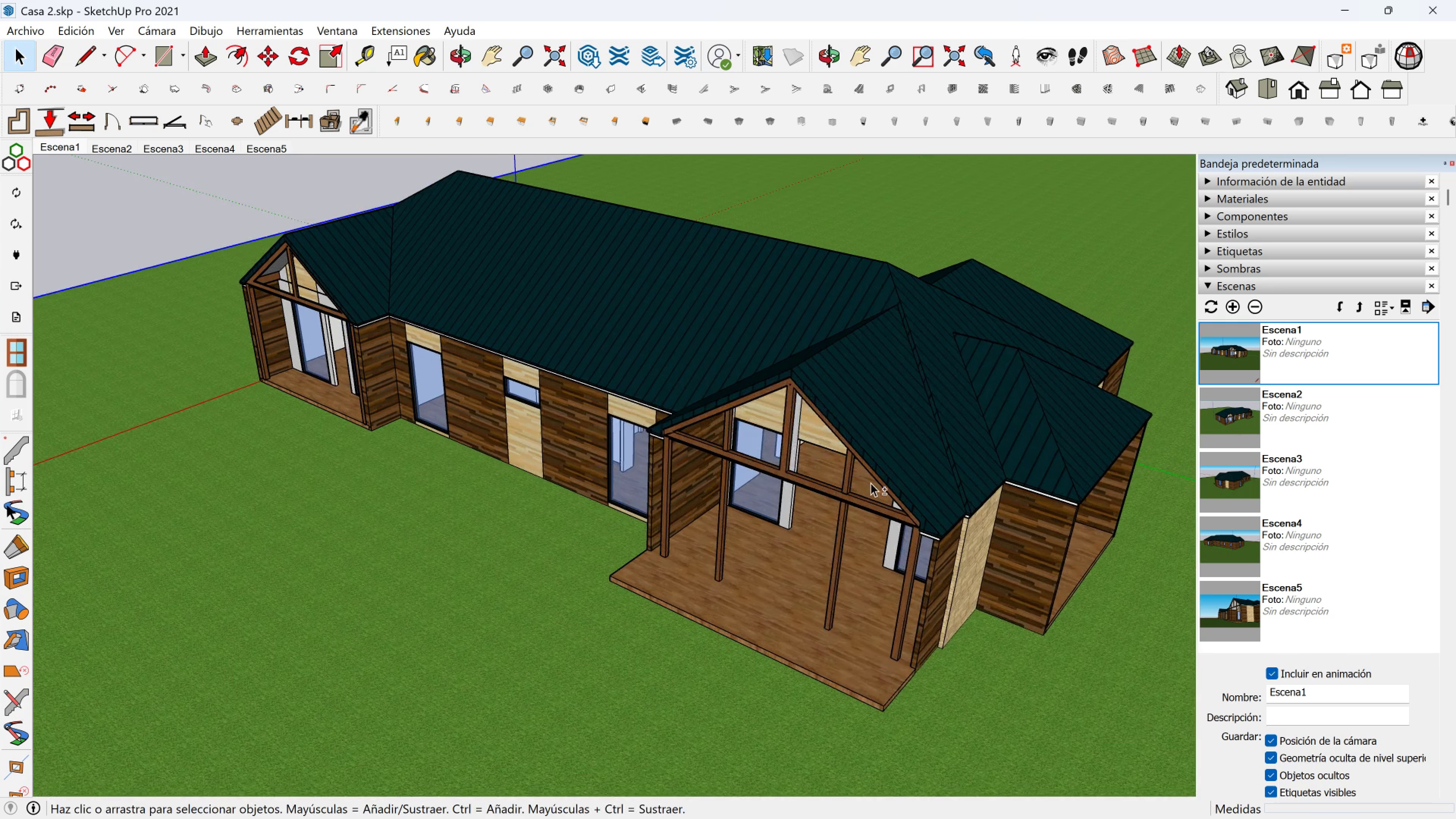 
key(Shift+ShiftLeft)
 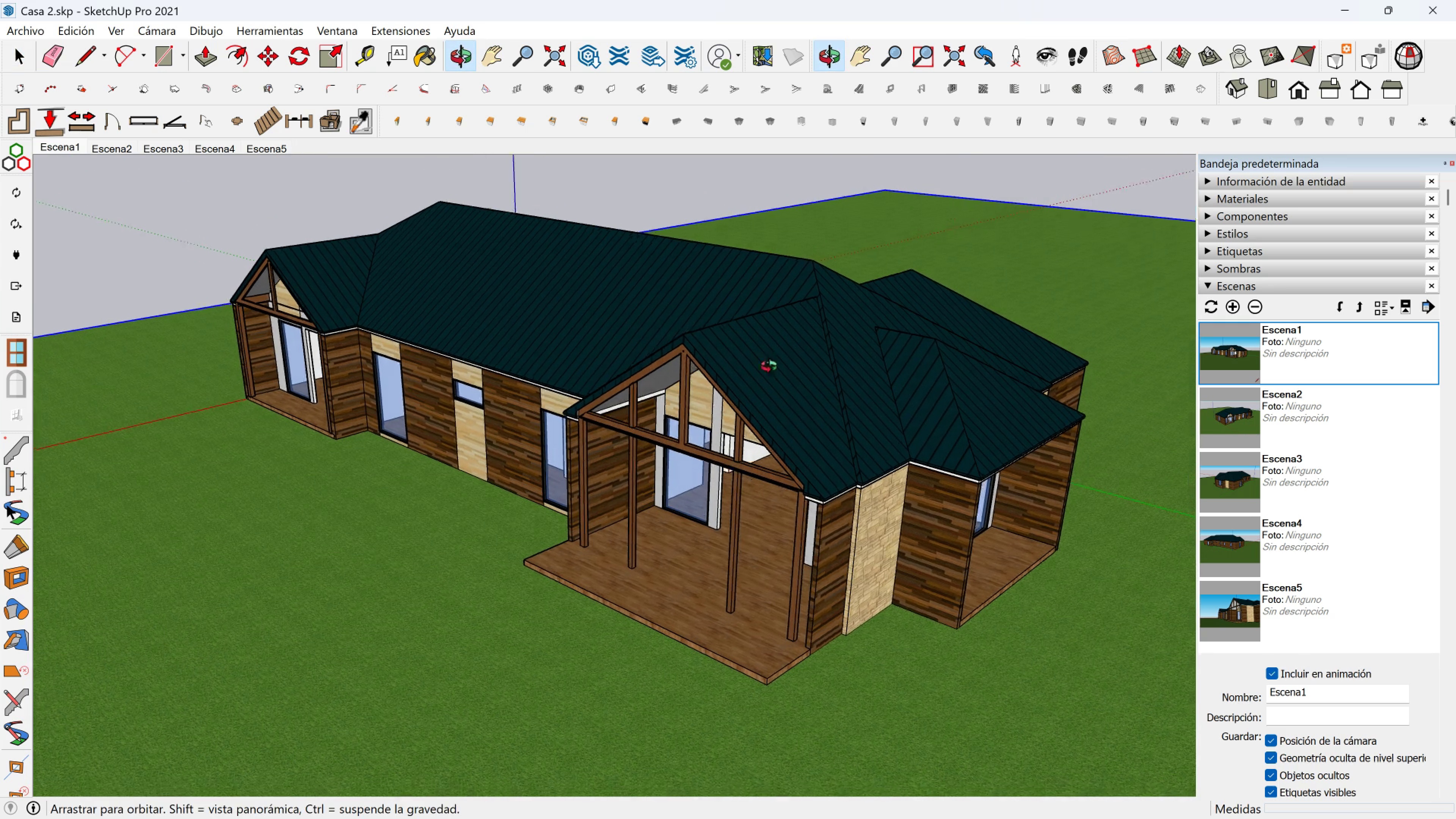 
scroll: coordinate [746, 421], scroll_direction: down, amount: 3.0
 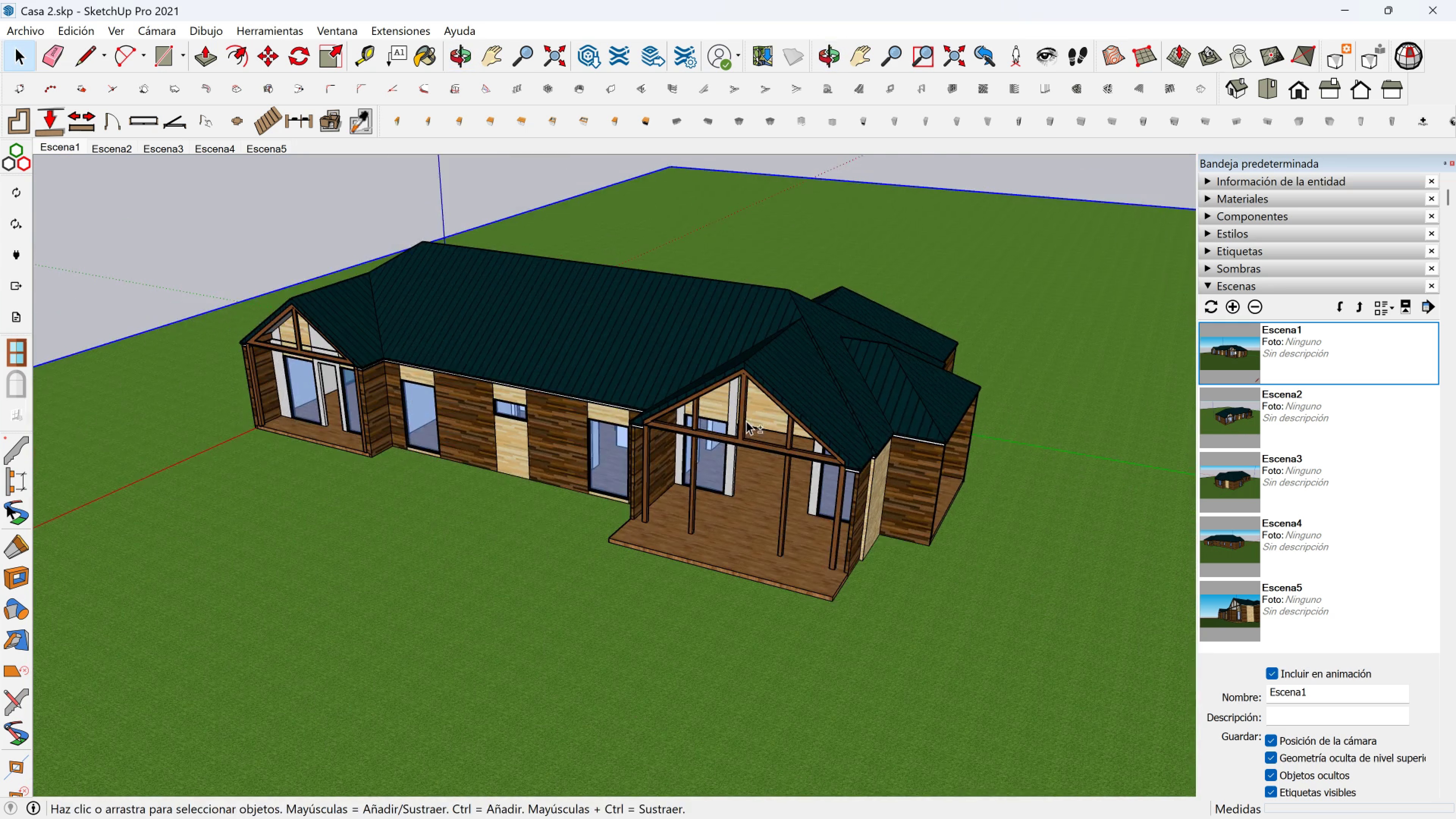 
key(Shift+ShiftLeft)